 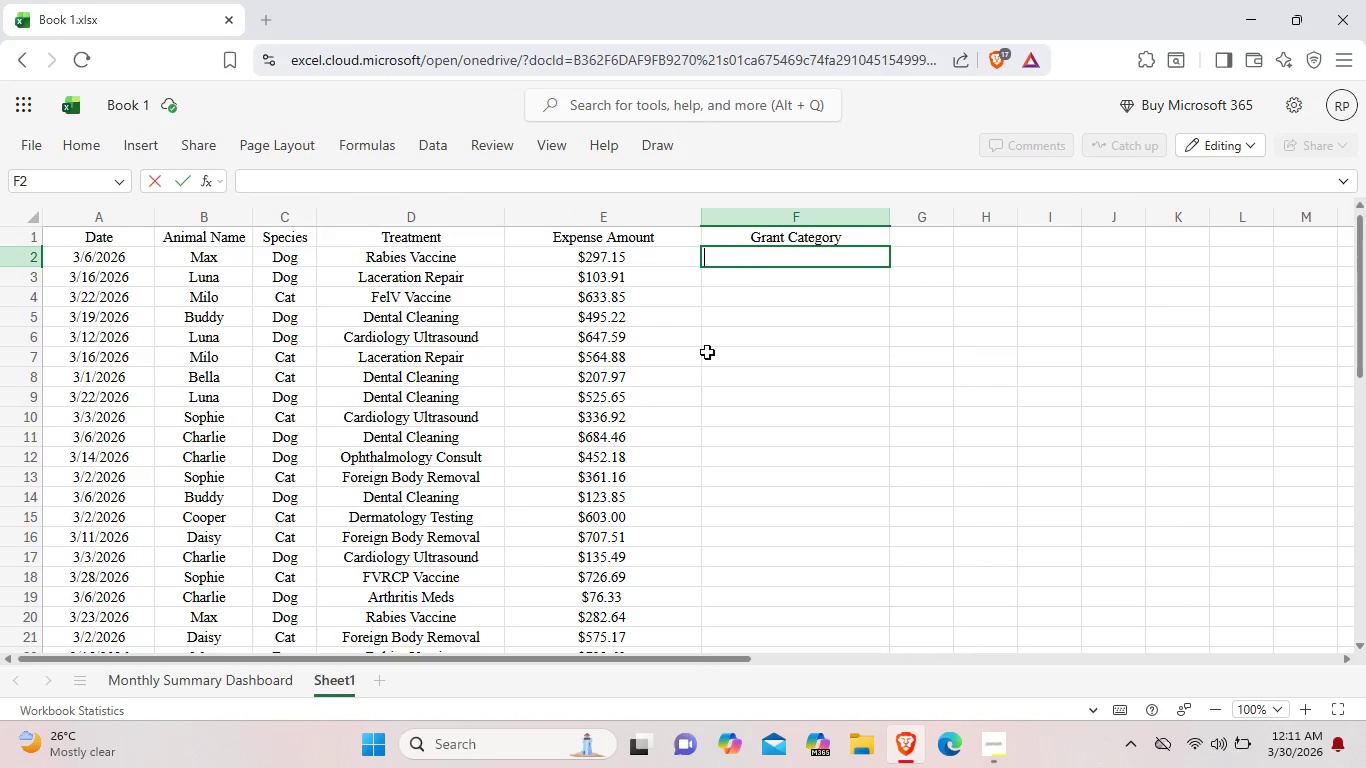 
left_click_drag(start_coordinate=[679, 661], to_coordinate=[515, 644])
 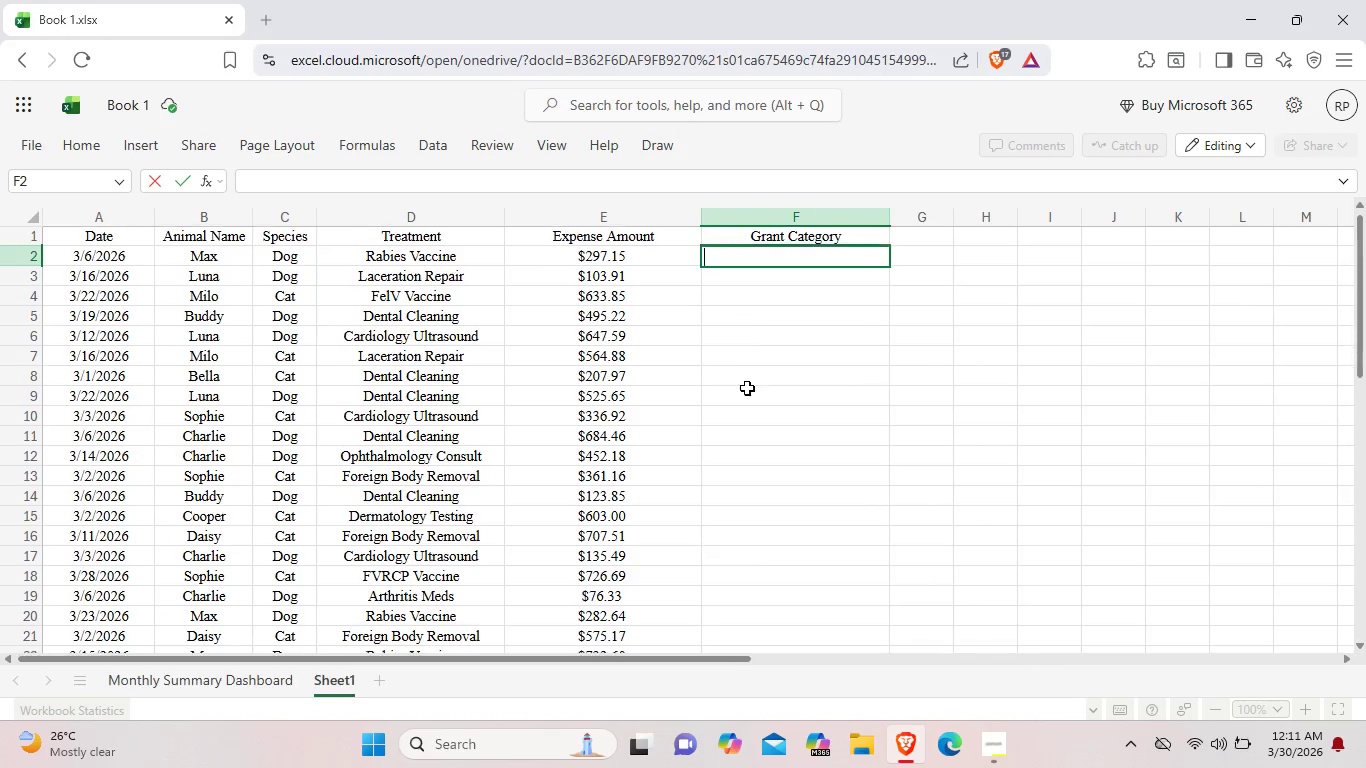 
scroll: coordinate [747, 388], scroll_direction: down, amount: 3.0
 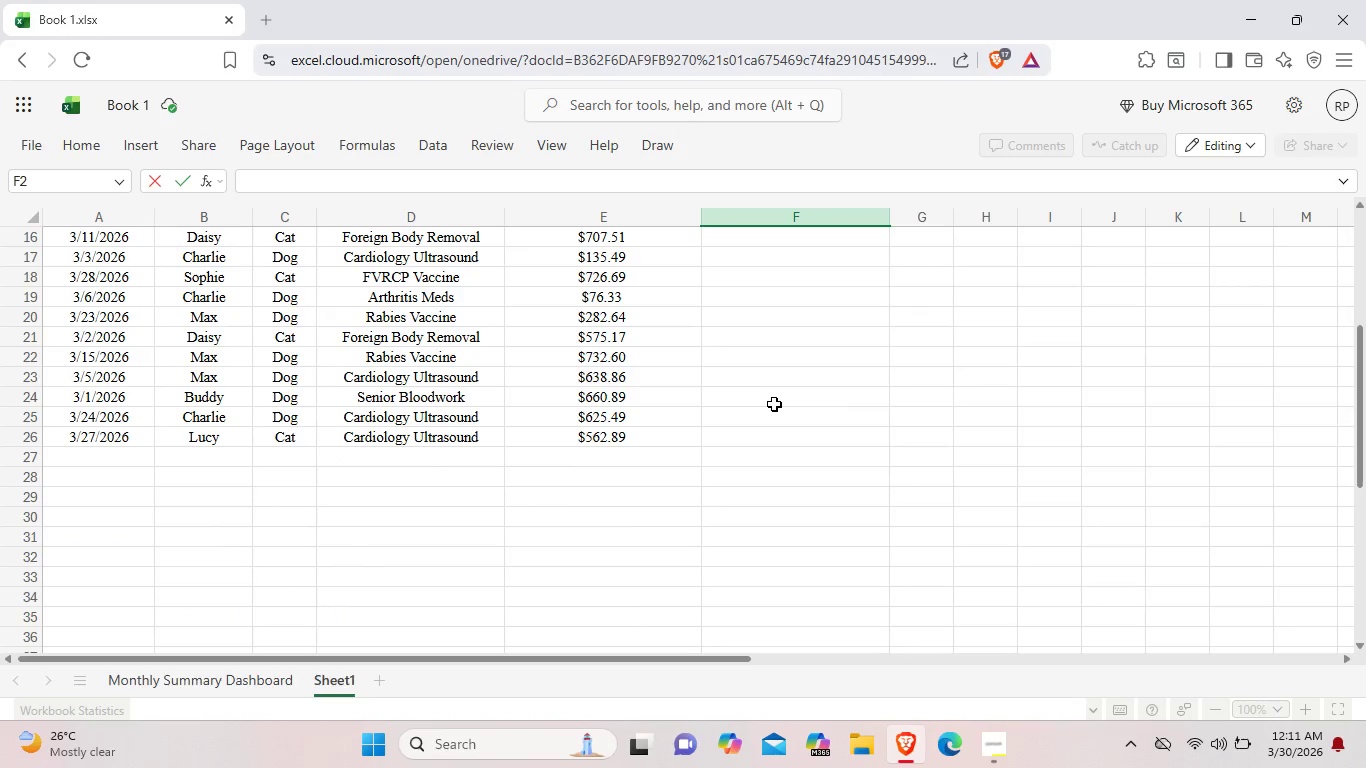 
scroll: coordinate [792, 404], scroll_direction: up, amount: 7.0
 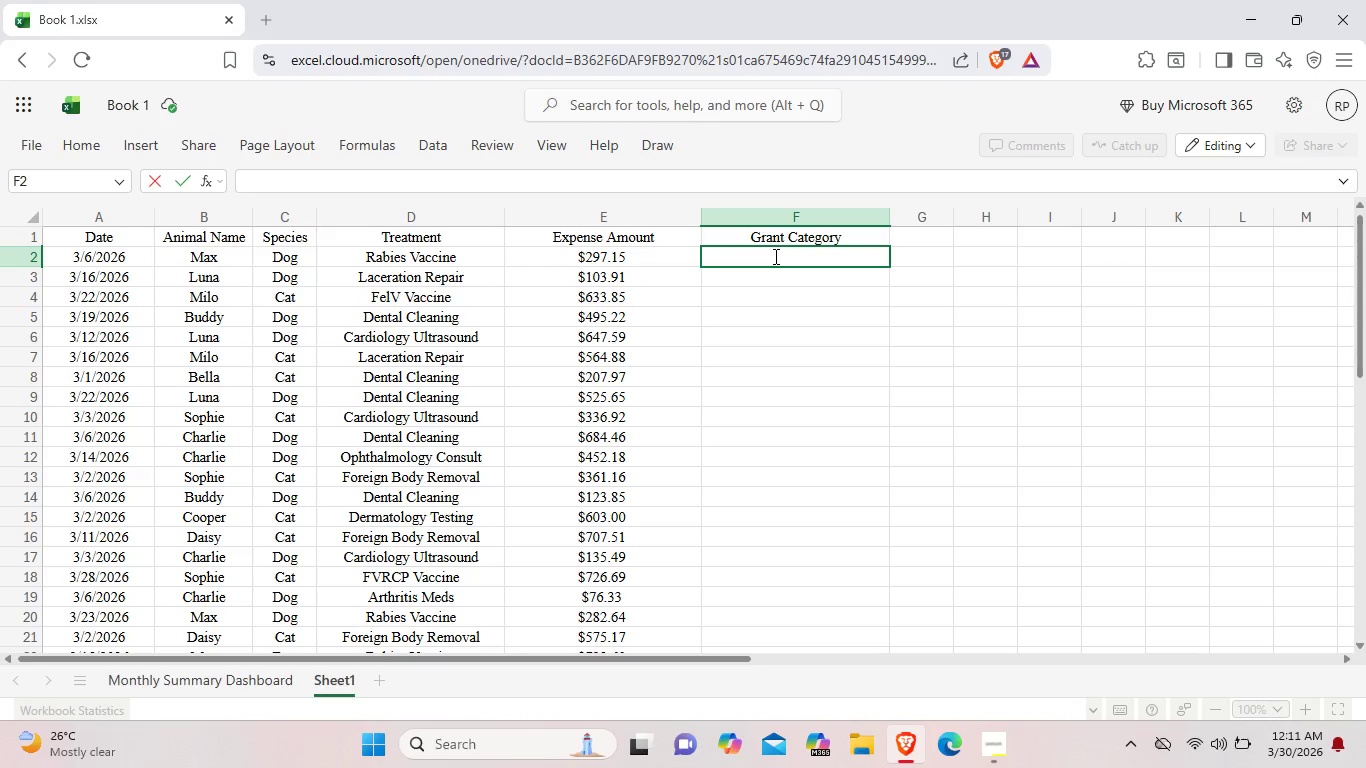 
type(fE)
key(Backspace)
key(Backspace)
type(FE)
key(Backspace)
type(eline Vaccinations)
 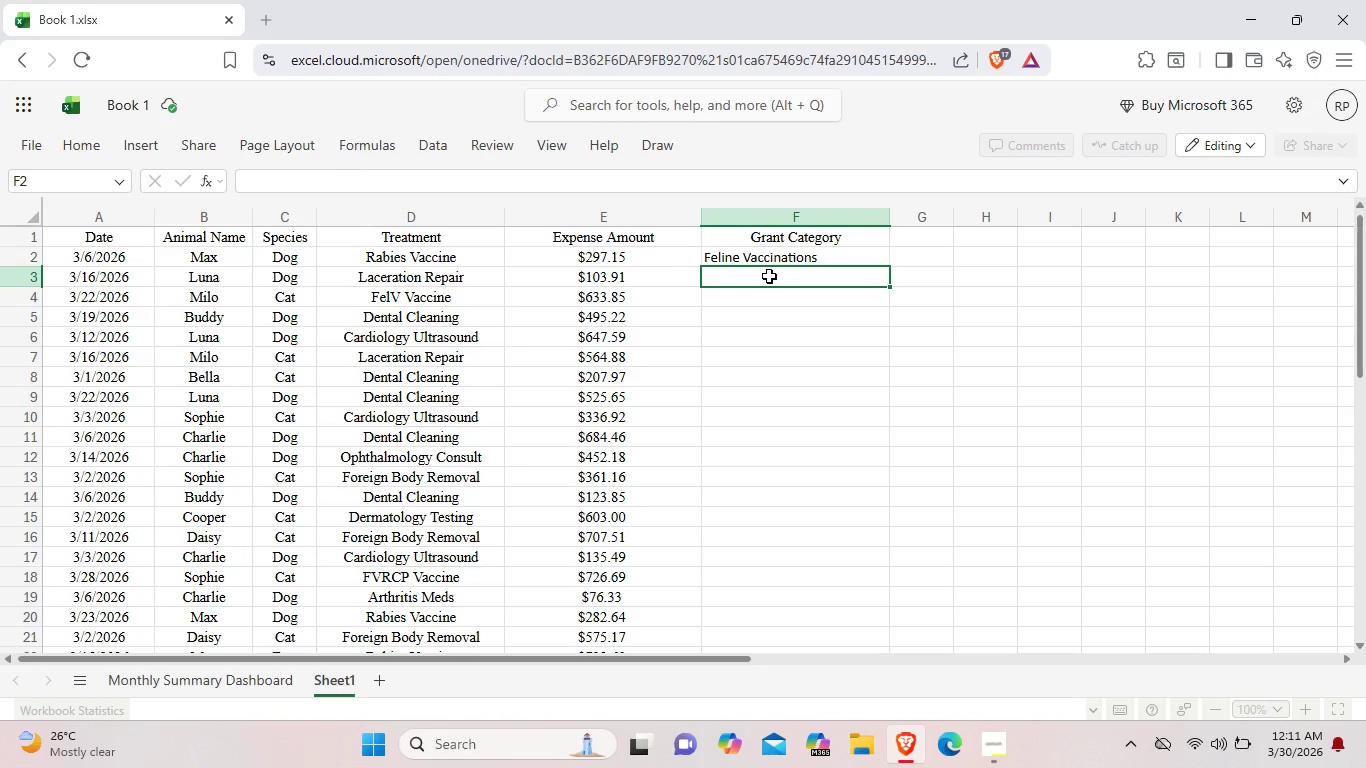 
double_click([769, 276])
 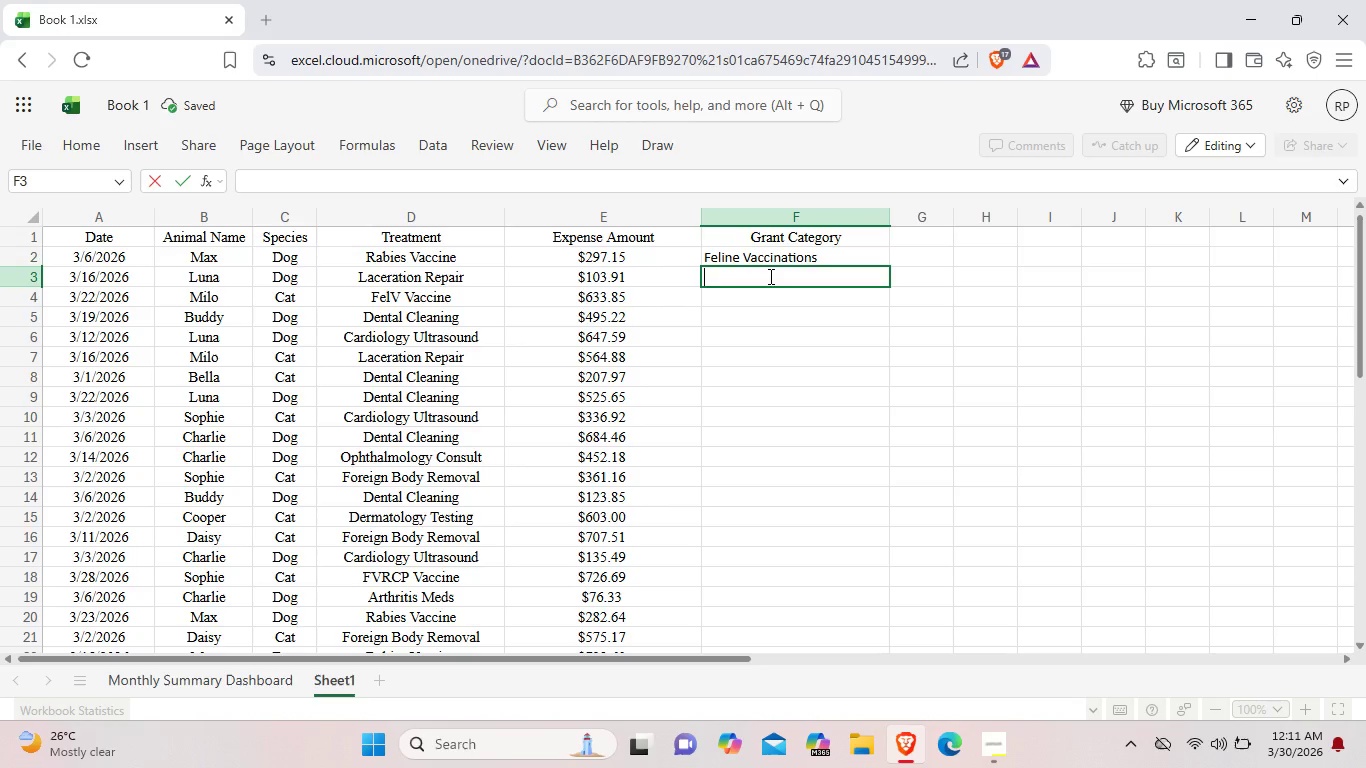 
type(Emergency Surgiro)
key(Backspace)
type(ies)
 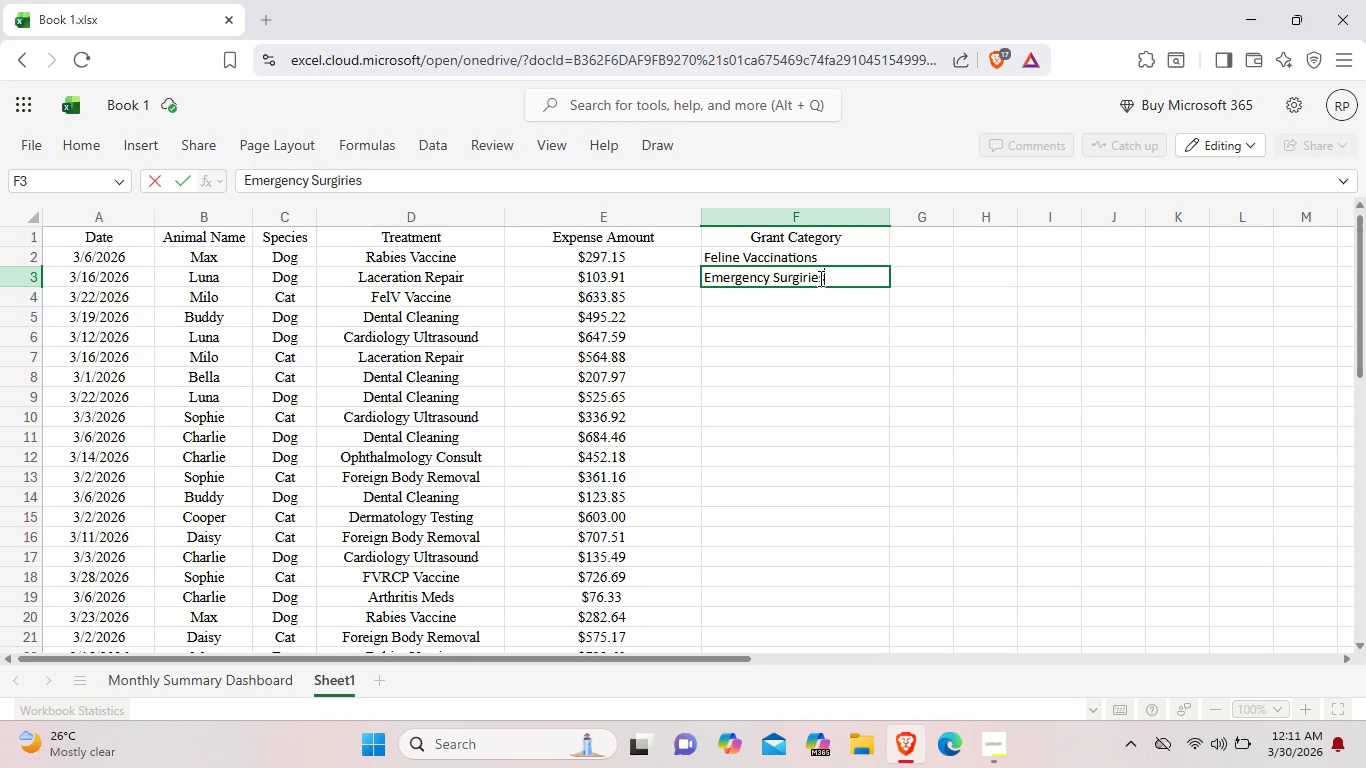 
key(Backspace)
key(Backspace)
key(Backspace)
key(Backspace)
key(Backspace)
type(eries)
 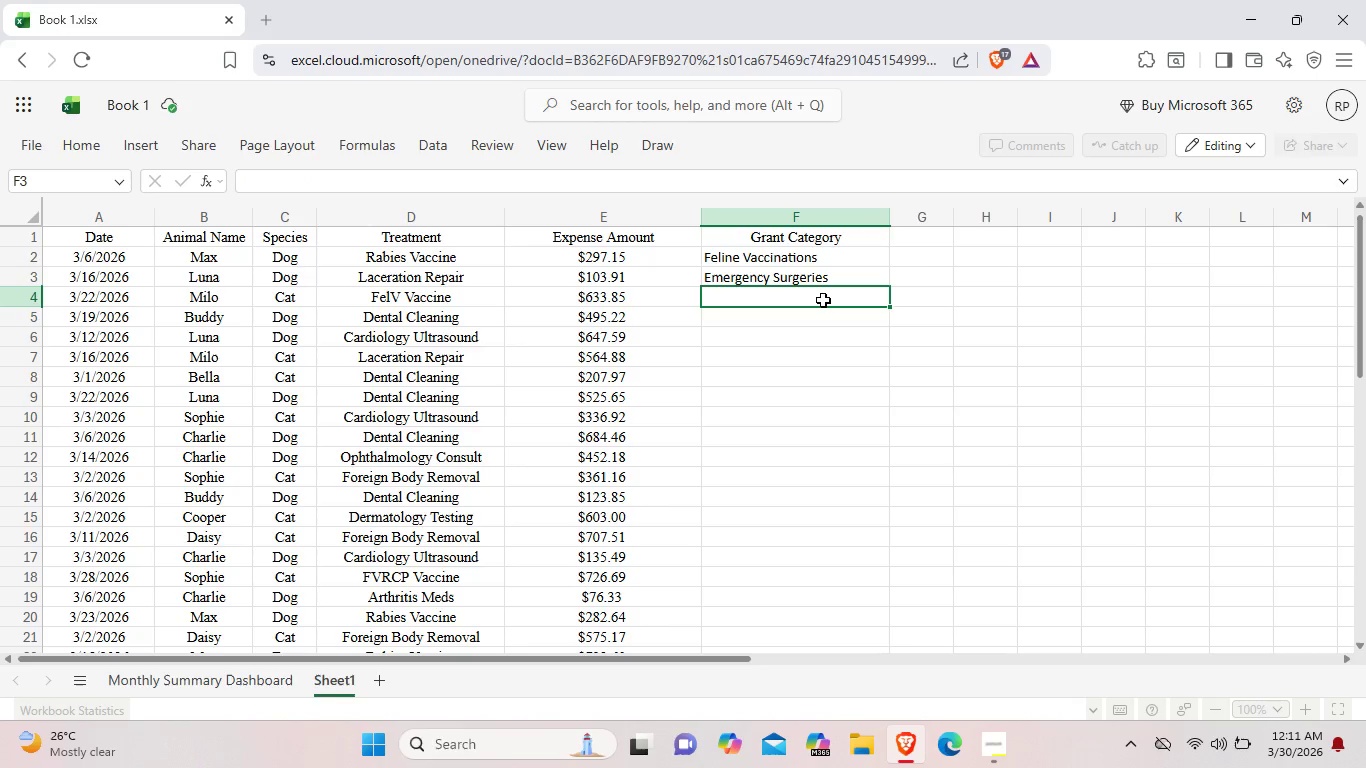 
double_click([823, 300])
 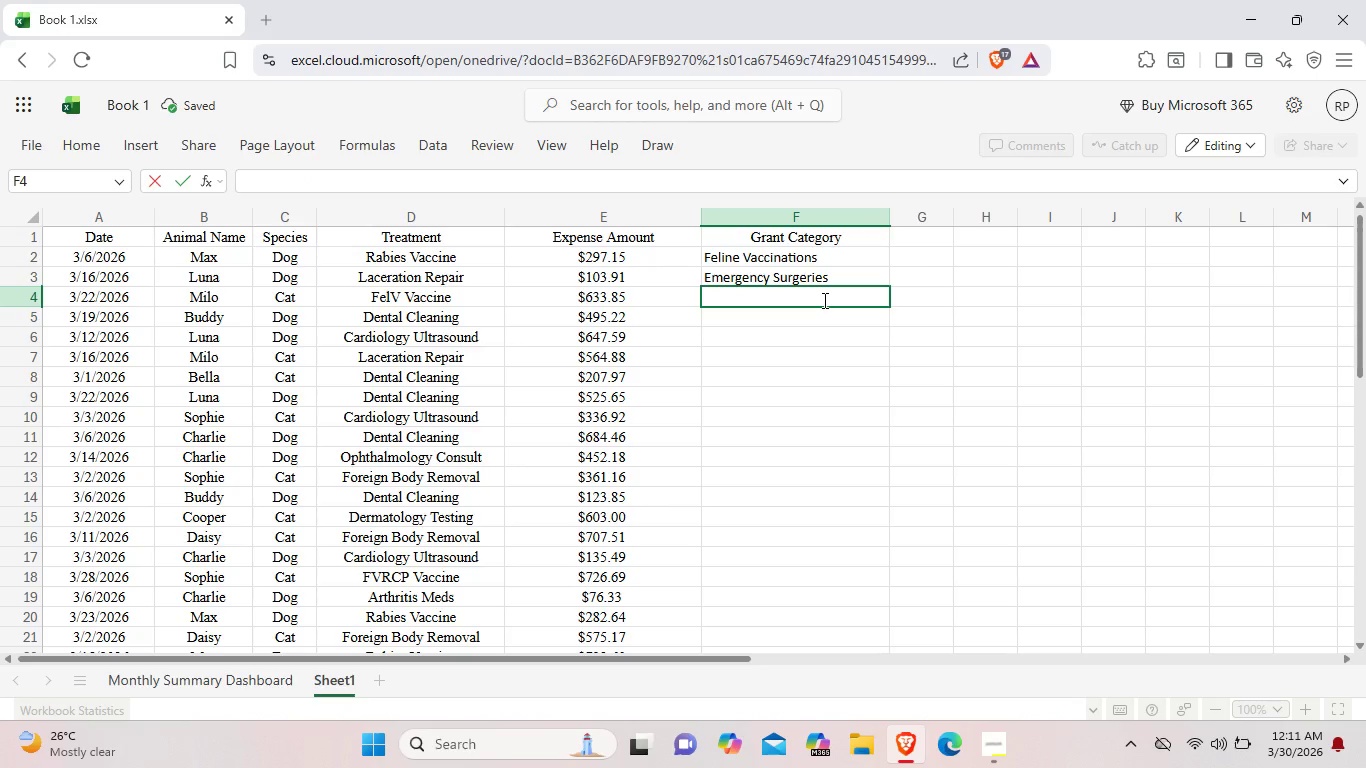 
key(Shift+ShiftLeft)
 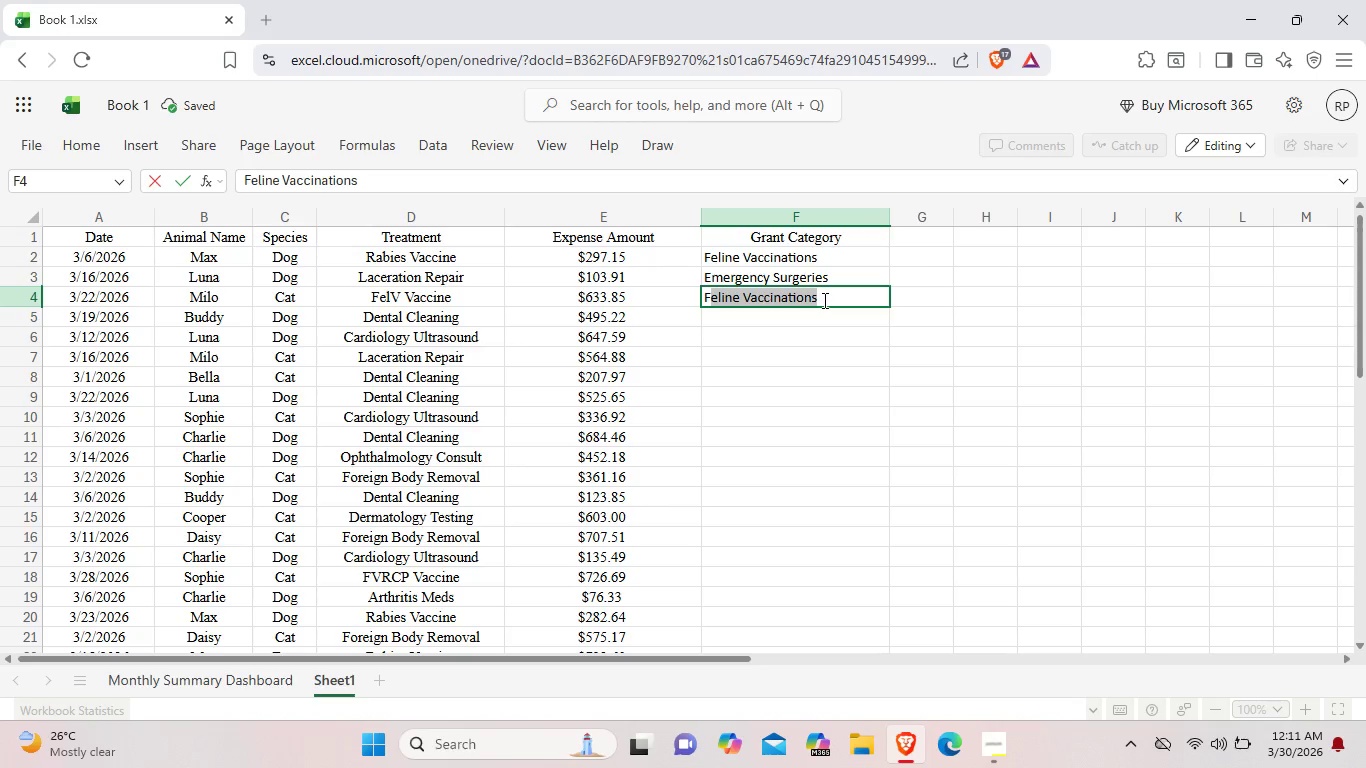 
key(Shift+F)
 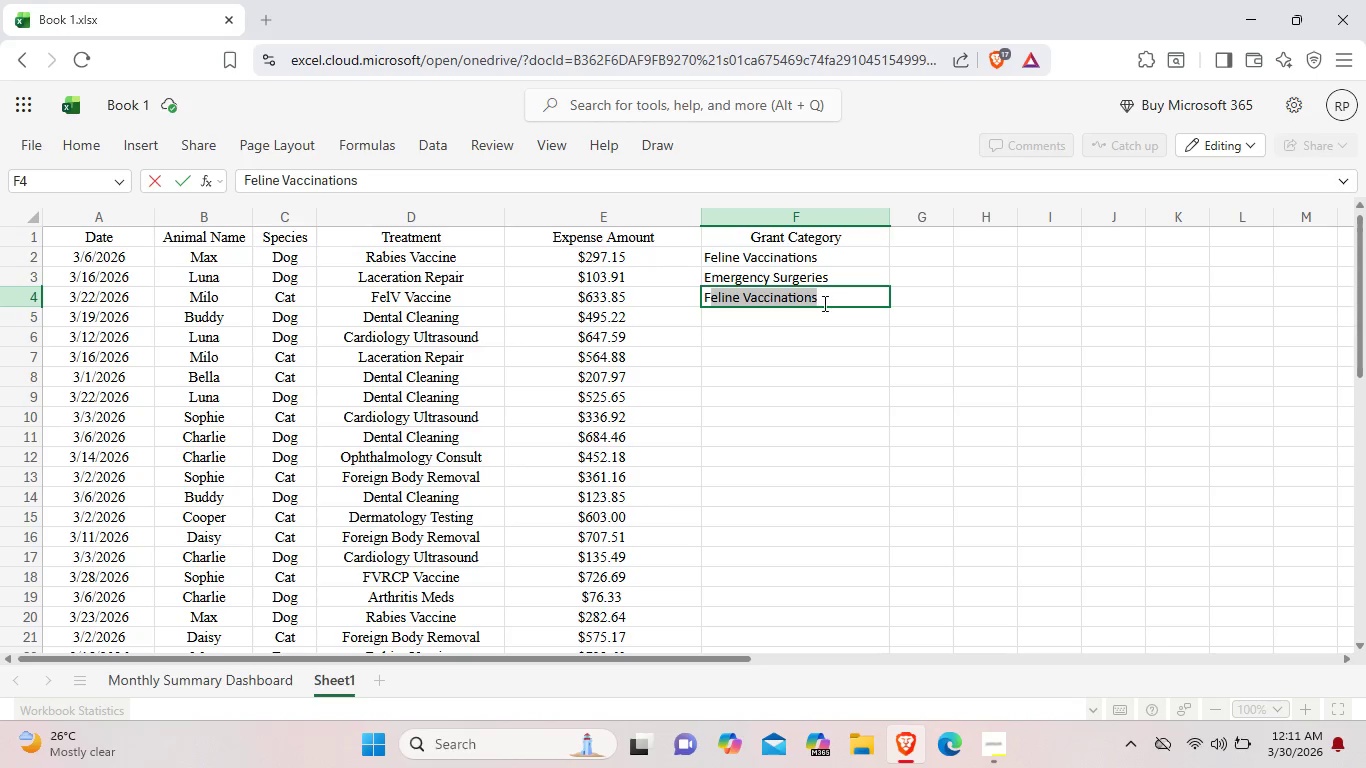 
double_click([821, 320])
 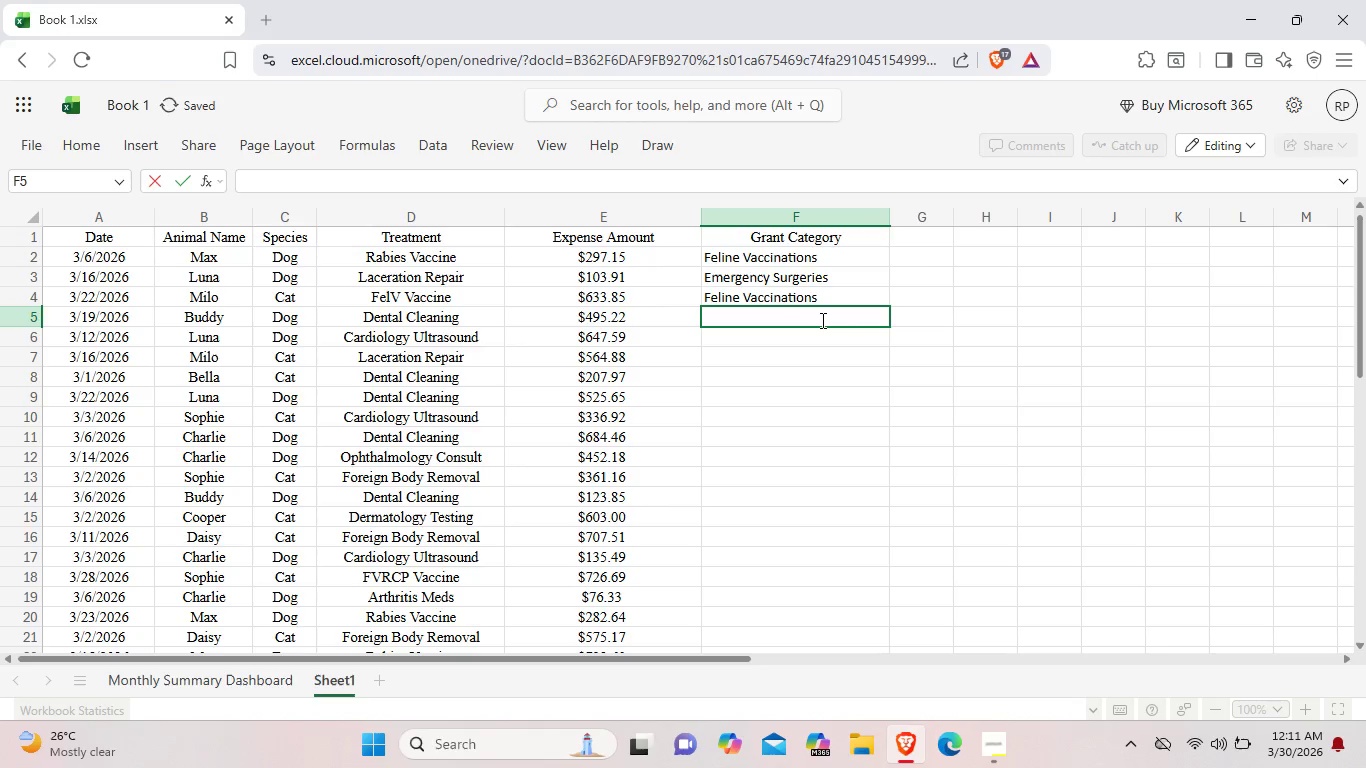 
type(Senior Dog Wellness)
 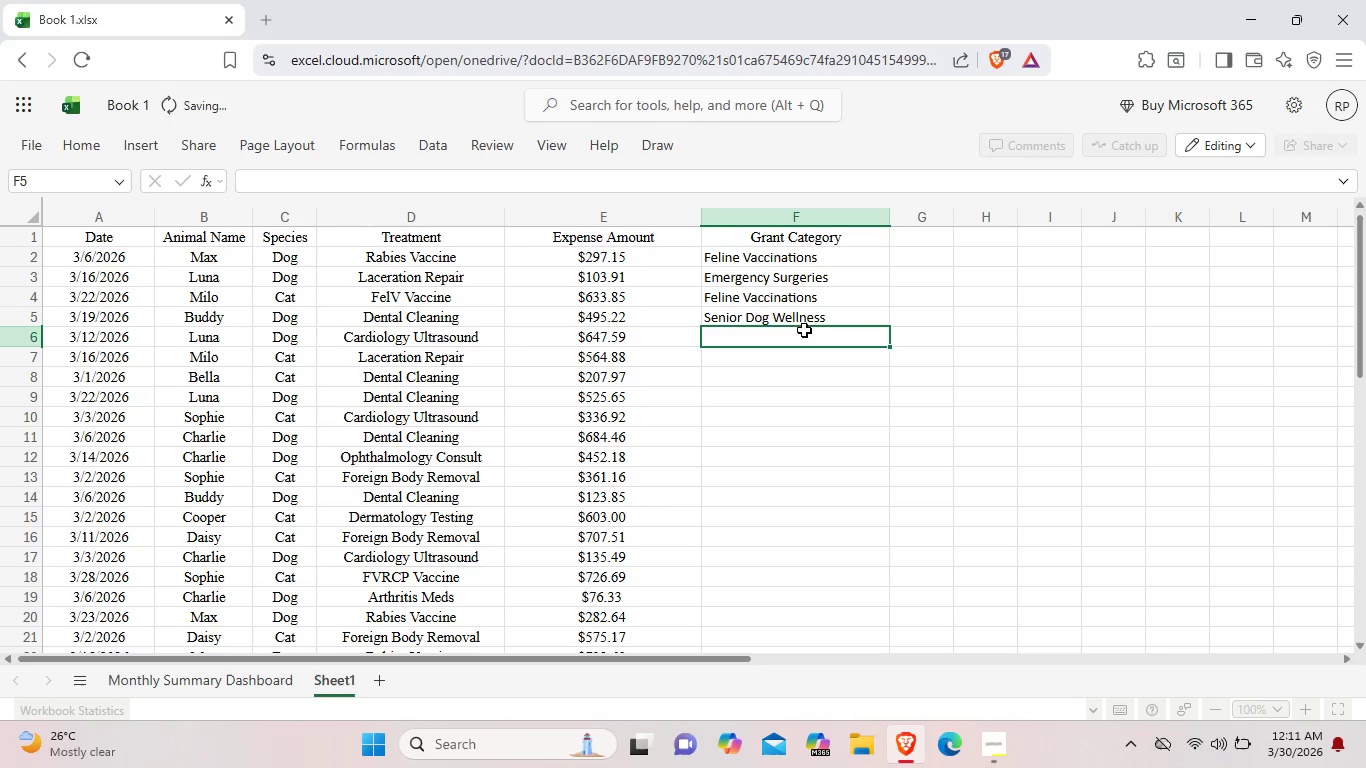 
double_click([804, 330])
 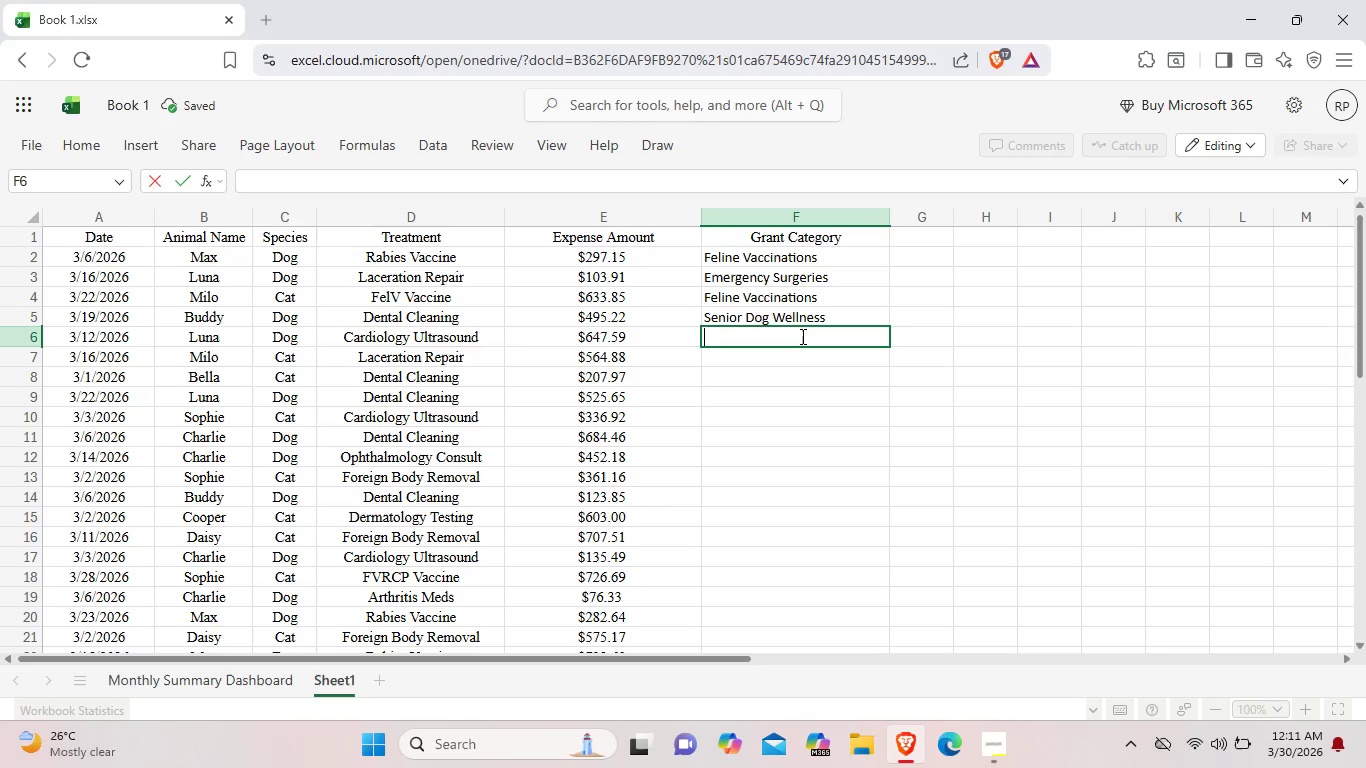 
type(Specialty Acr)
key(Backspace)
key(Backspace)
key(Backspace)
type(CAr)
key(Backspace)
key(Backspace)
type(are)
 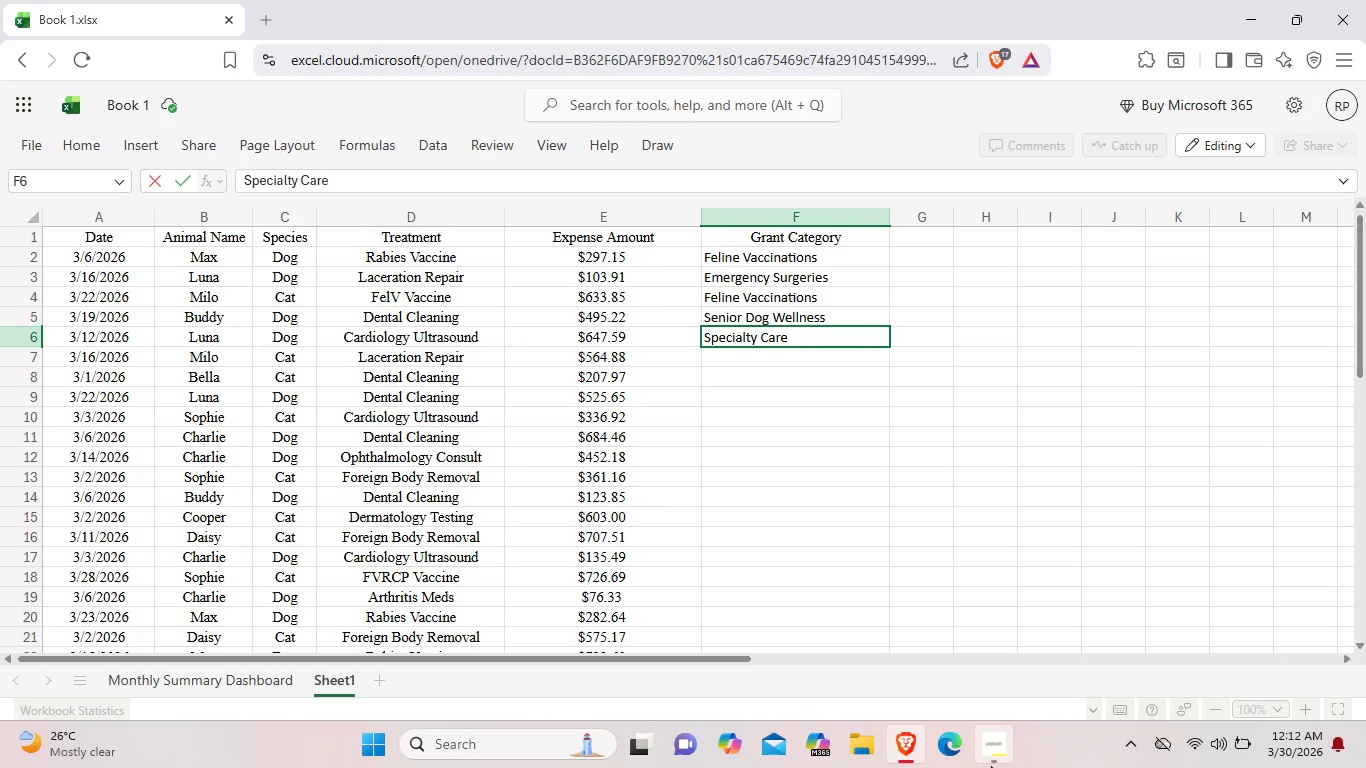 